 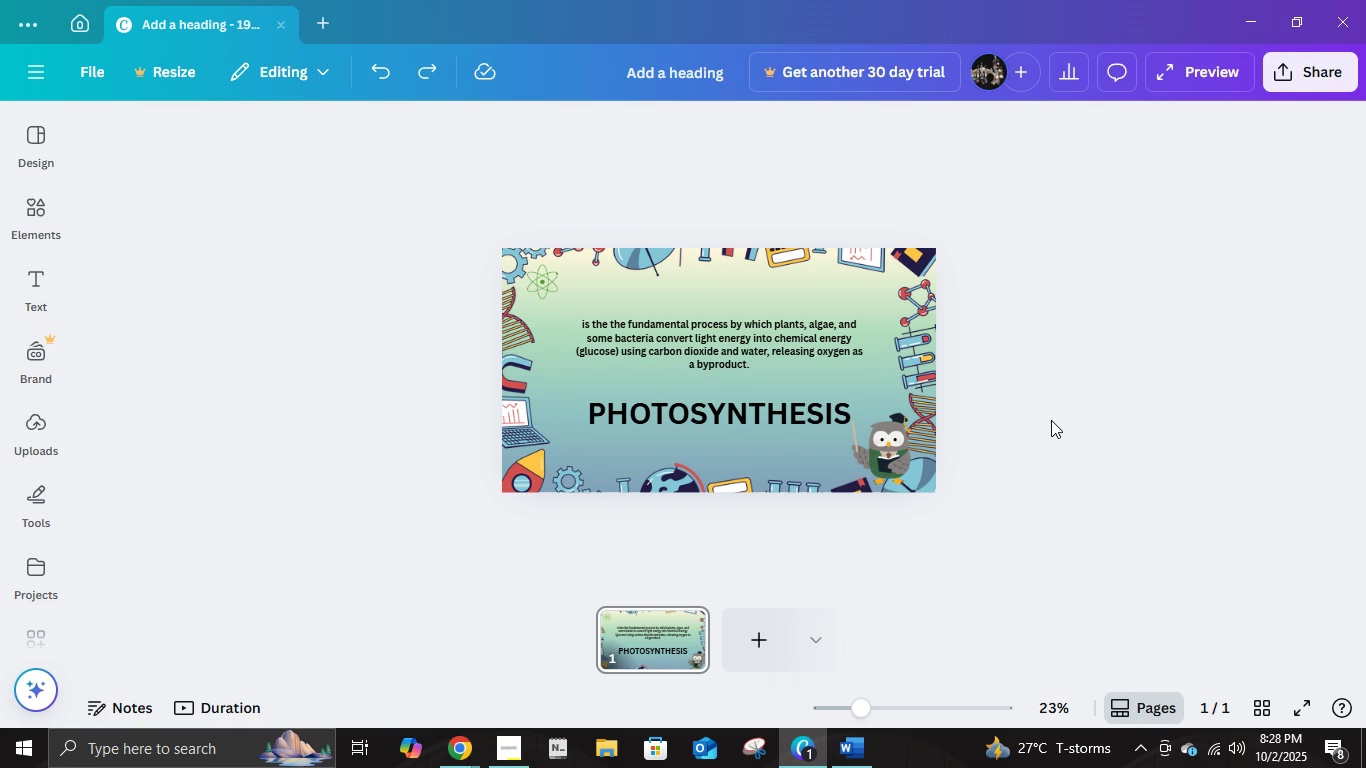 
key(Control+Z)
 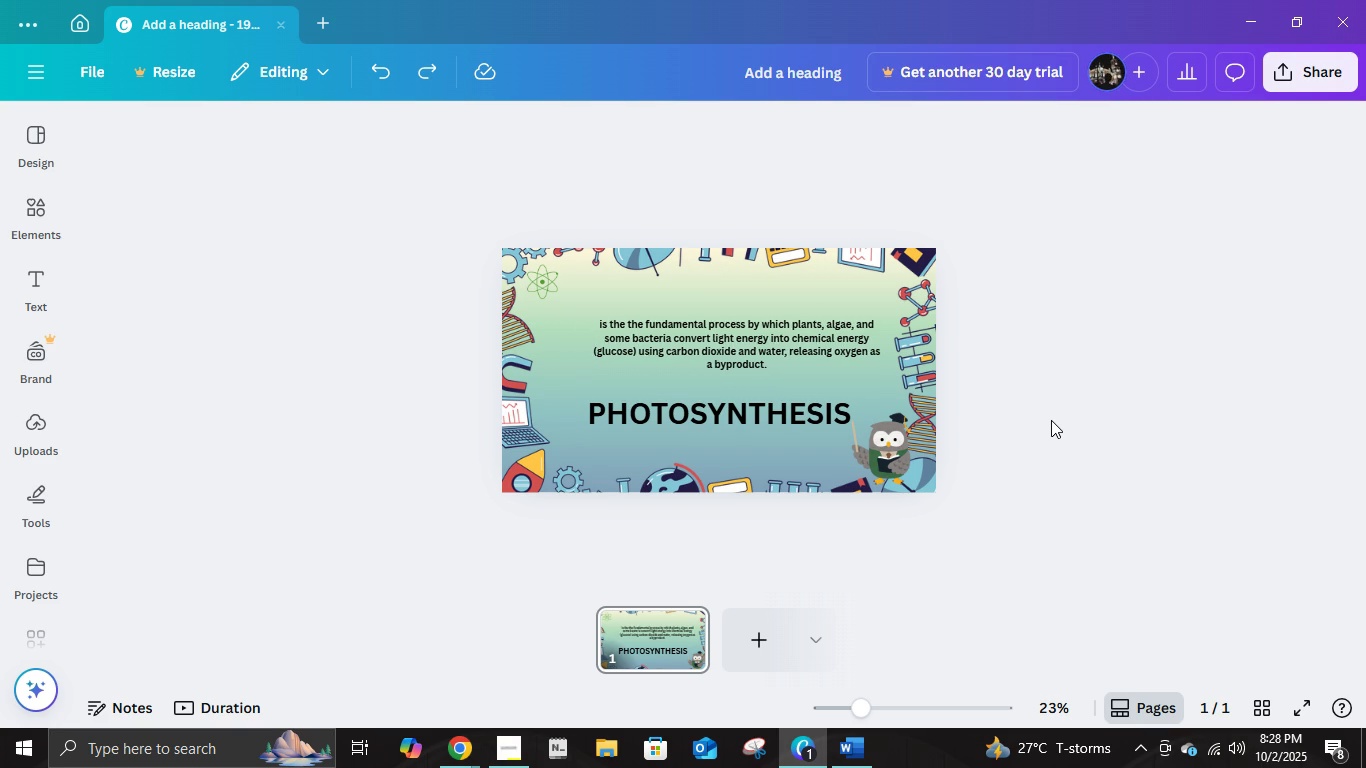 
key(Control+Z)
 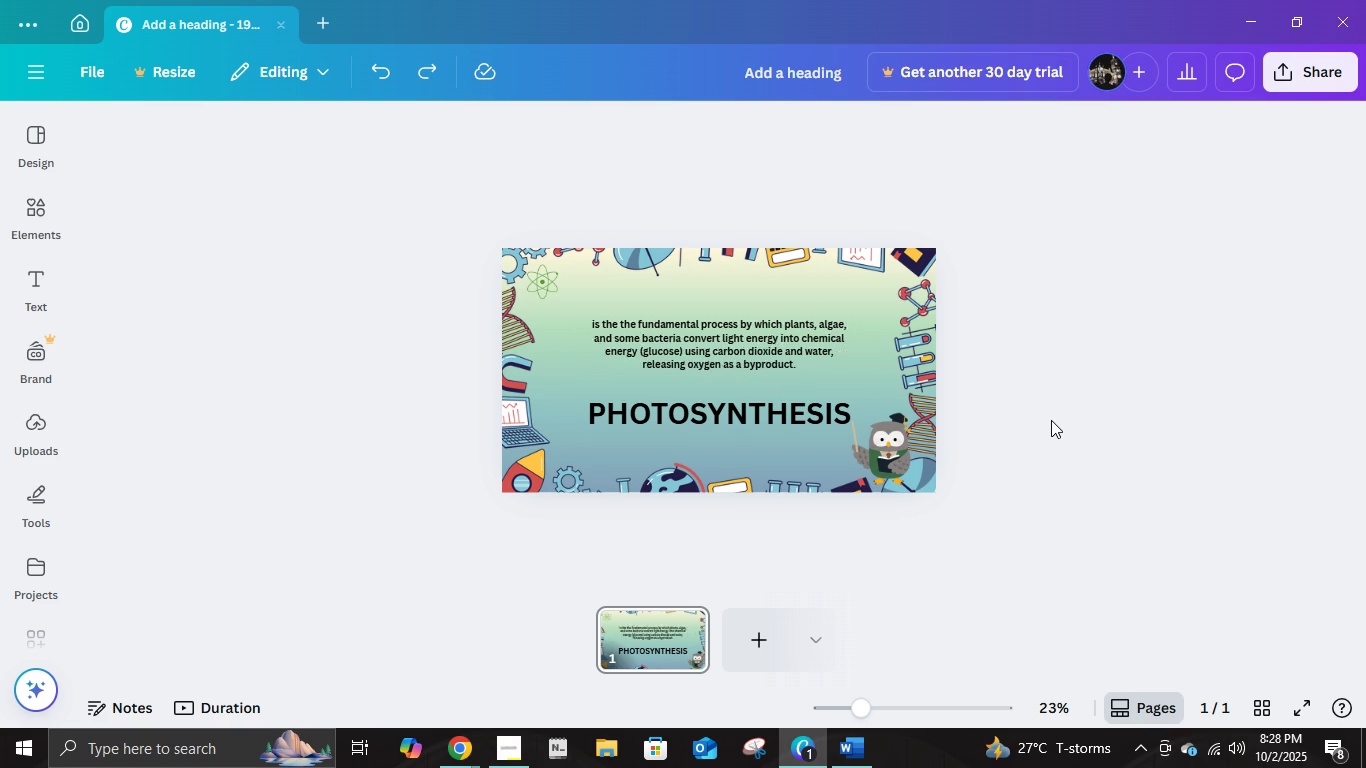 
key(Control+Z)
 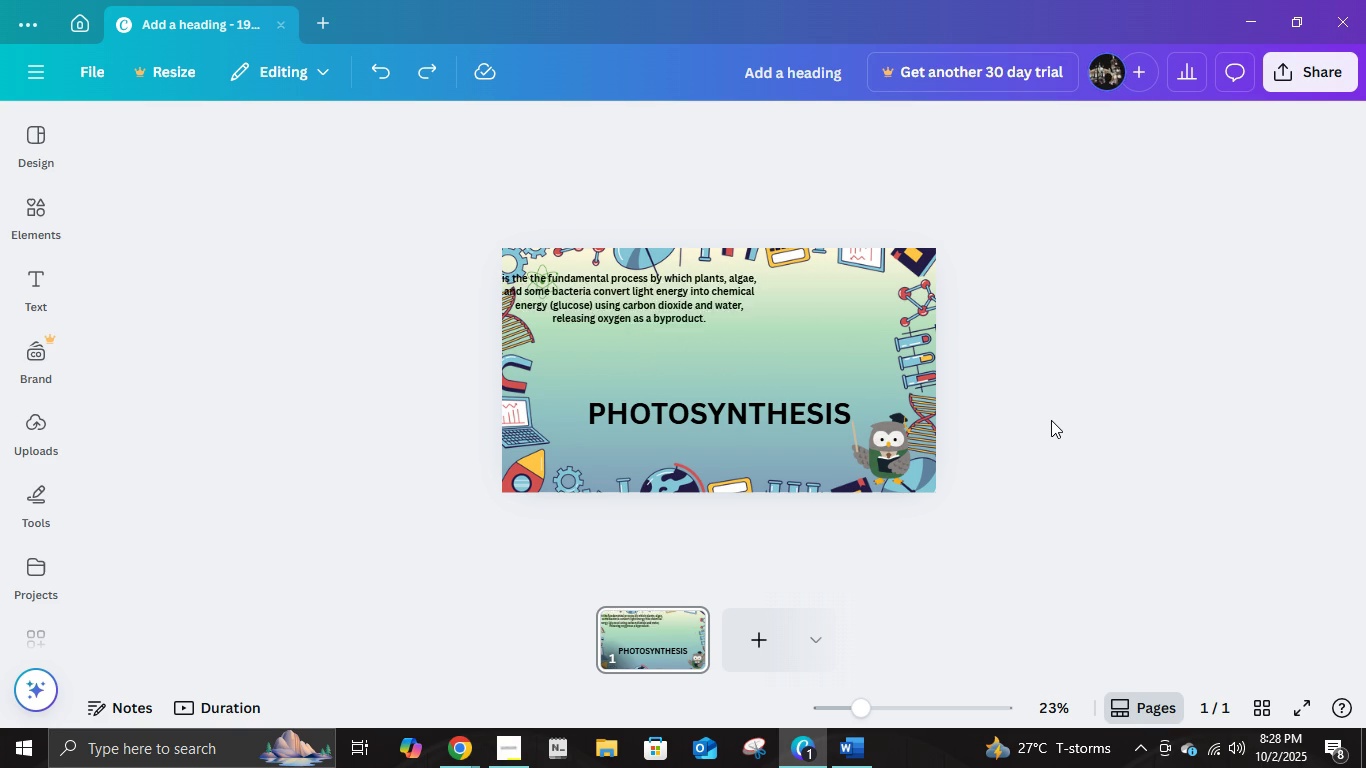 
key(Control+Z)
 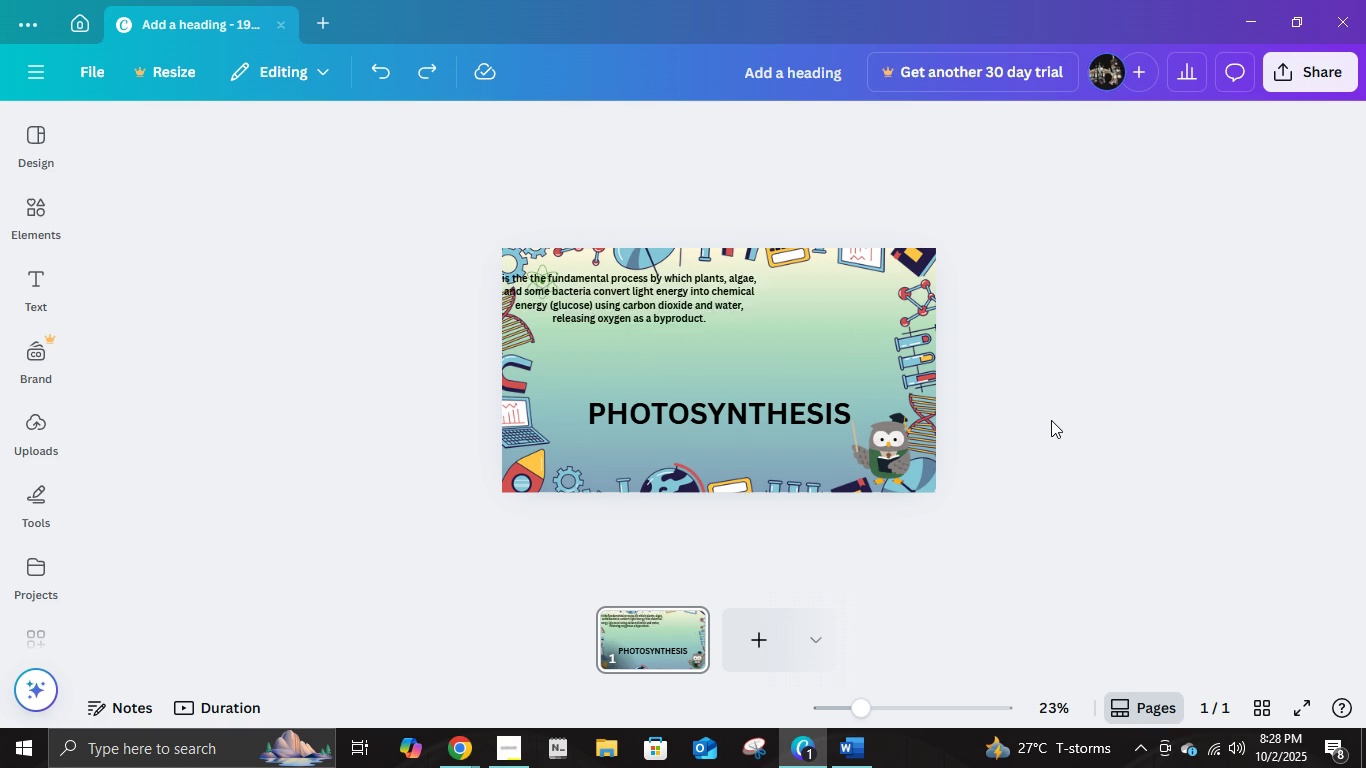 
key(Control+Z)
 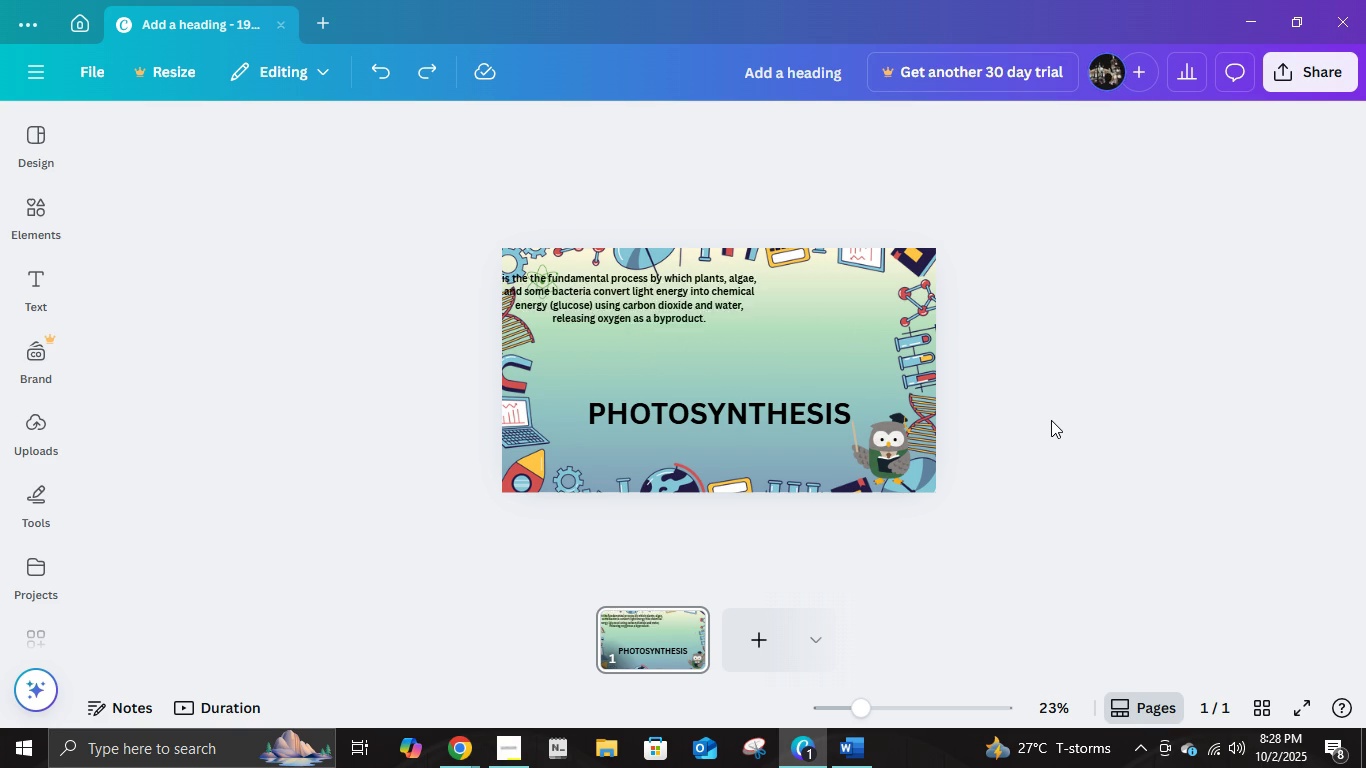 
key(Control+Z)
 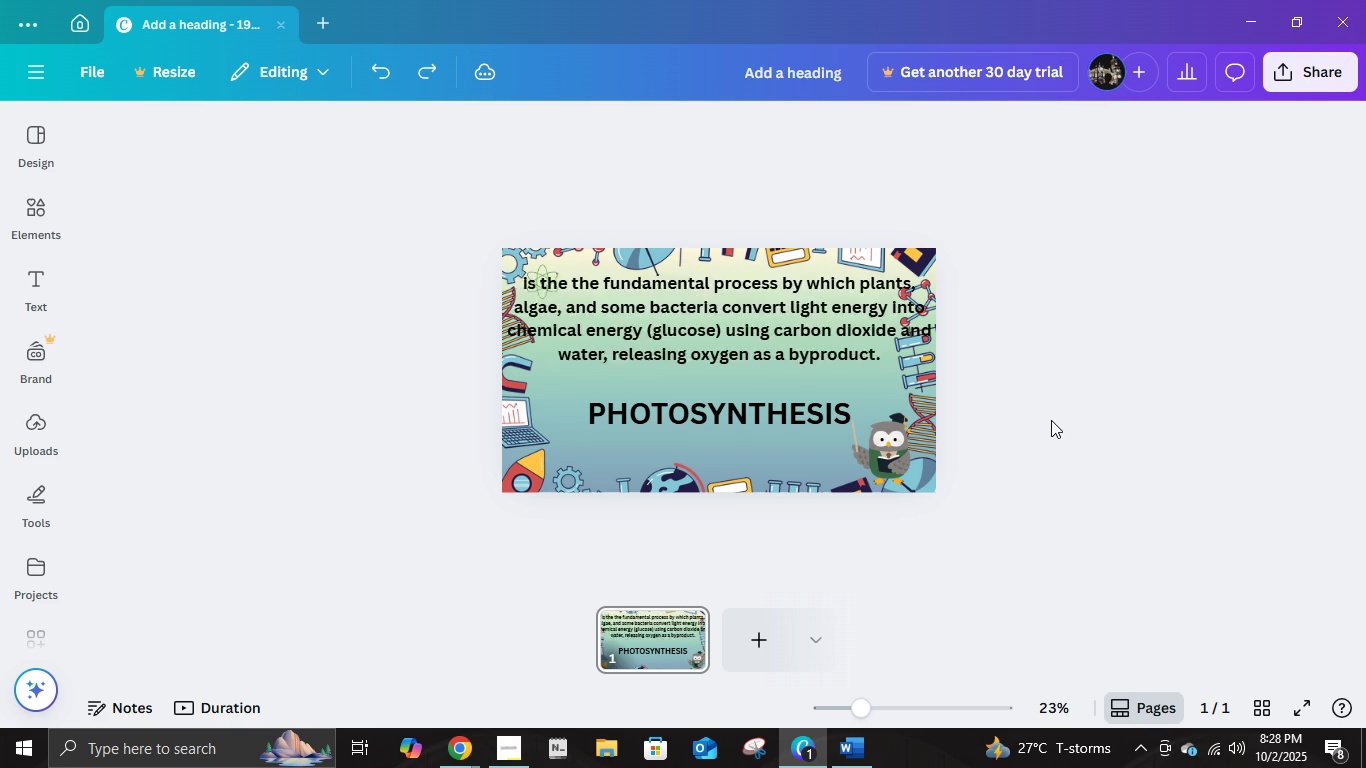 
key(Control+Z)
 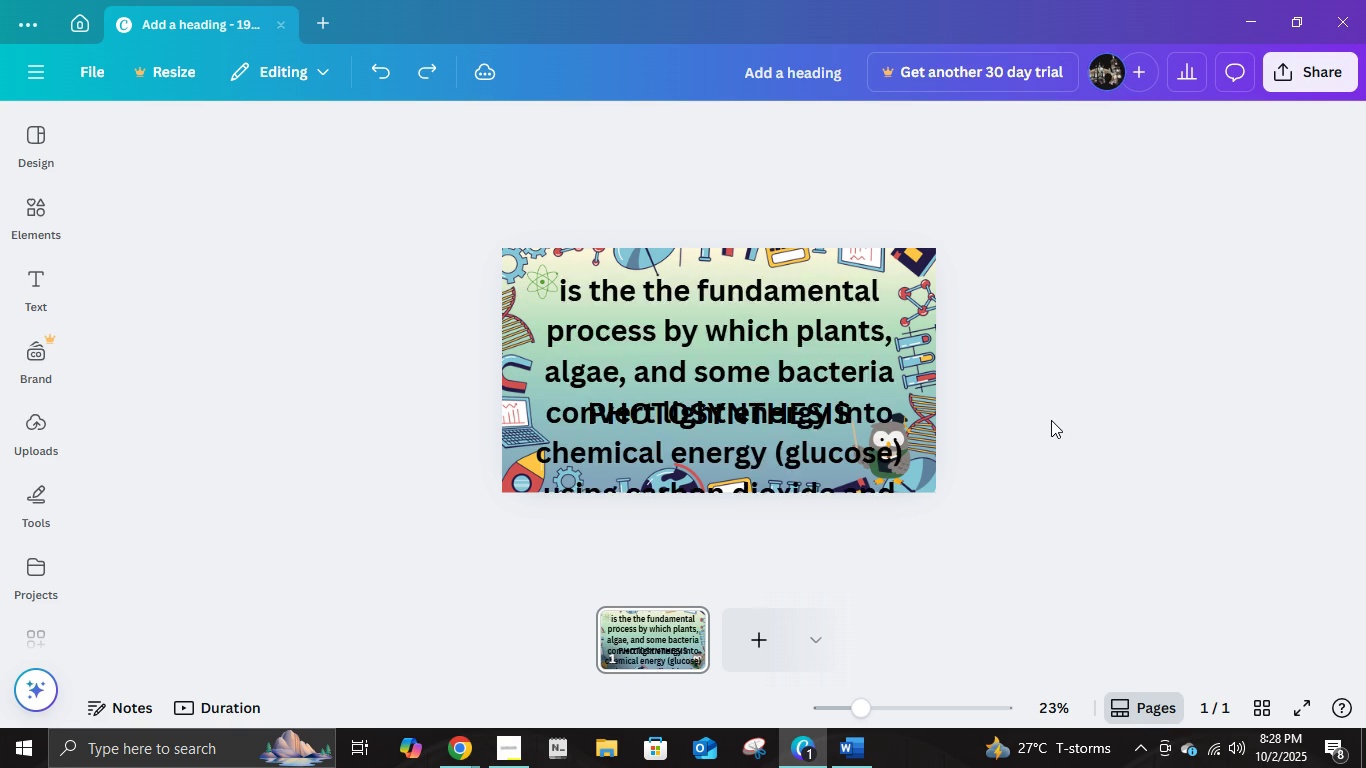 
key(Control+Z)
 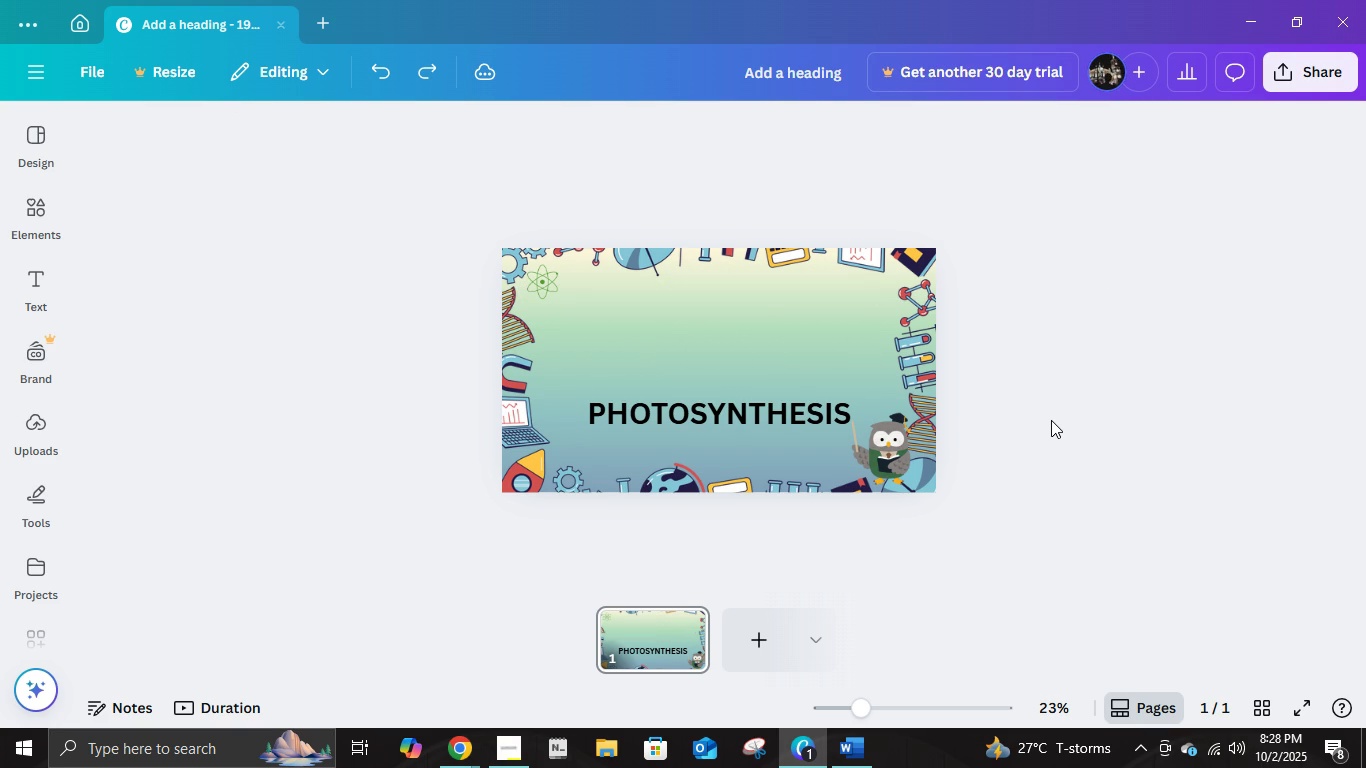 
key(Control+Z)
 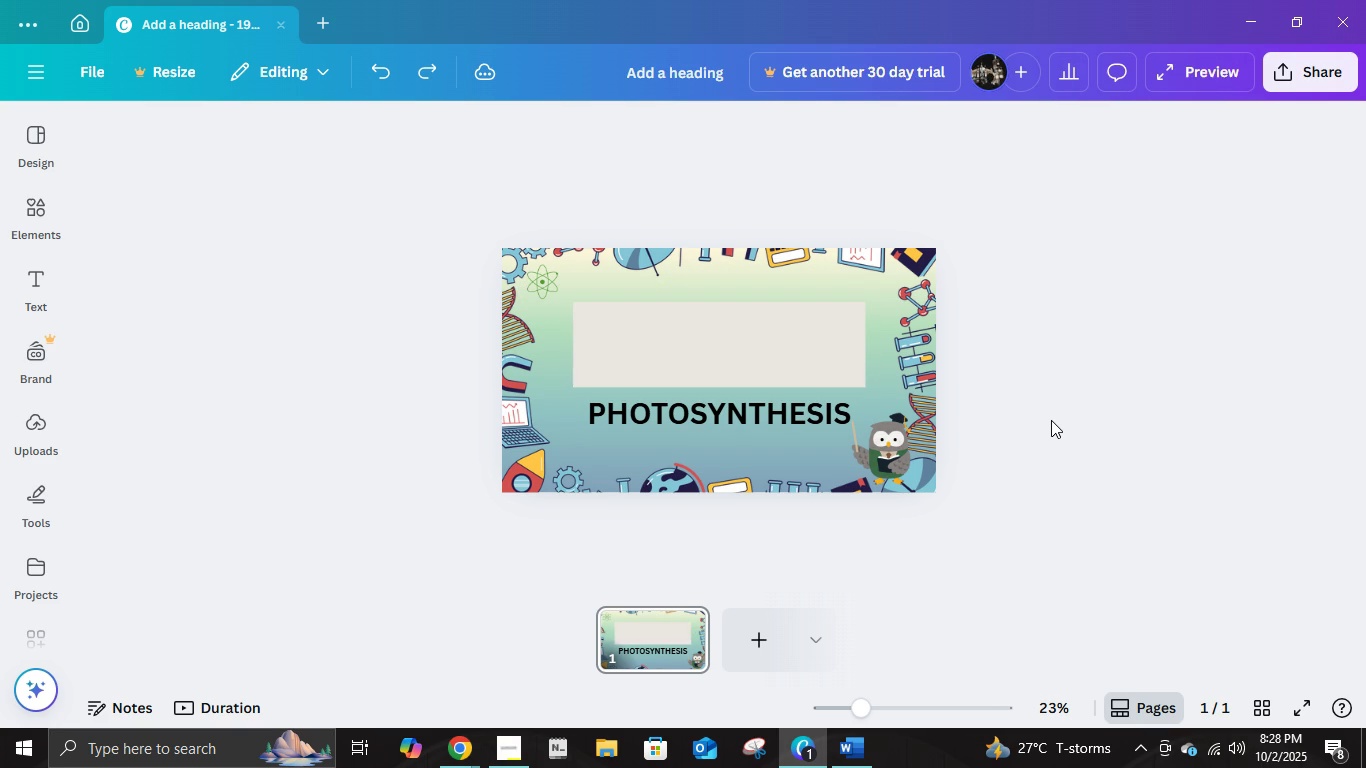 
key(Control+Z)
 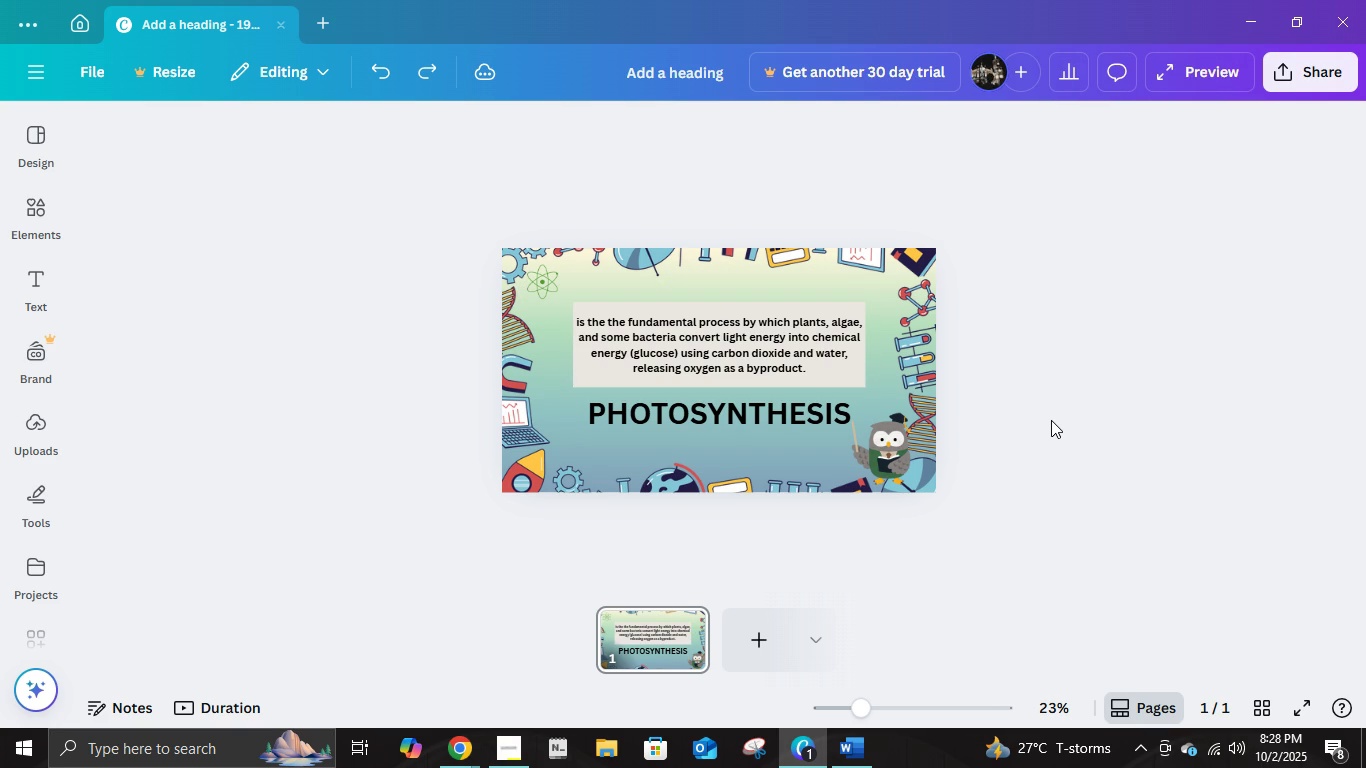 
key(Control+Z)
 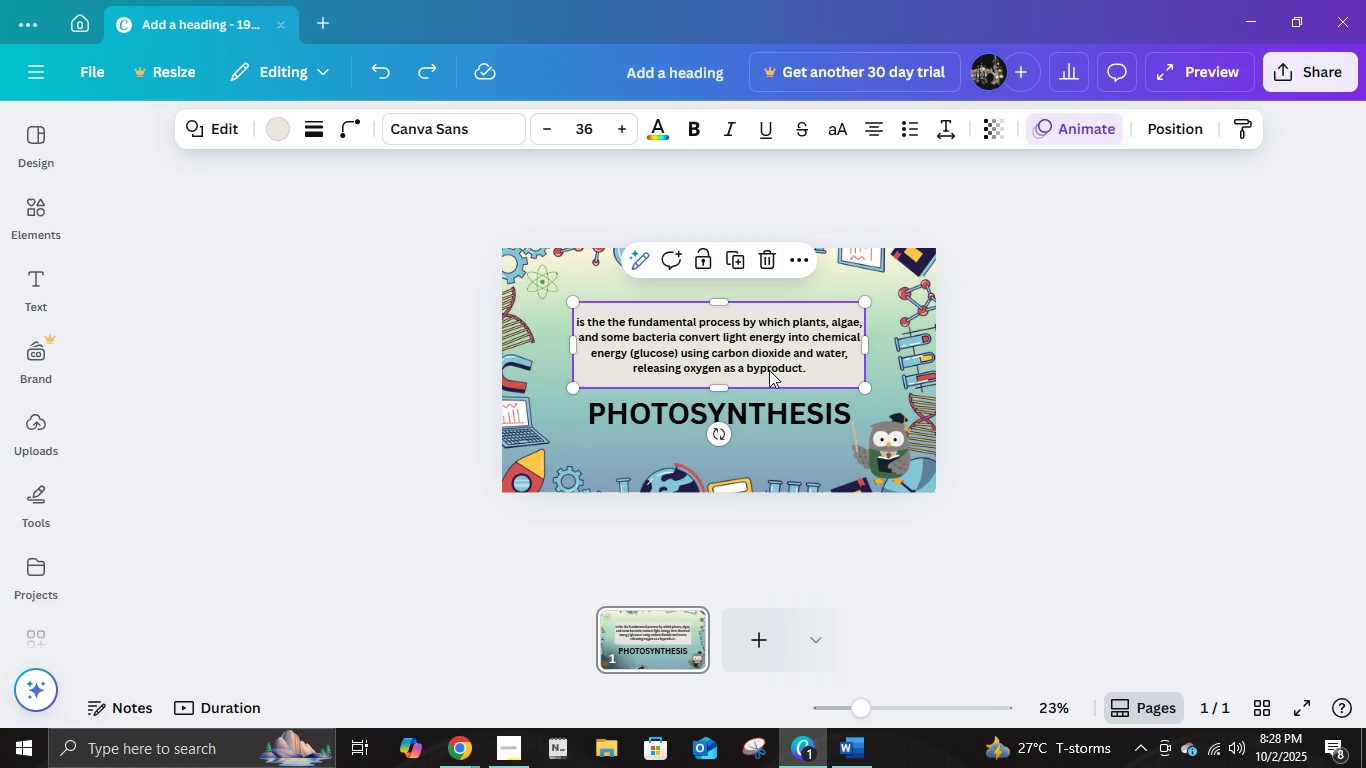 
left_click([769, 370])
 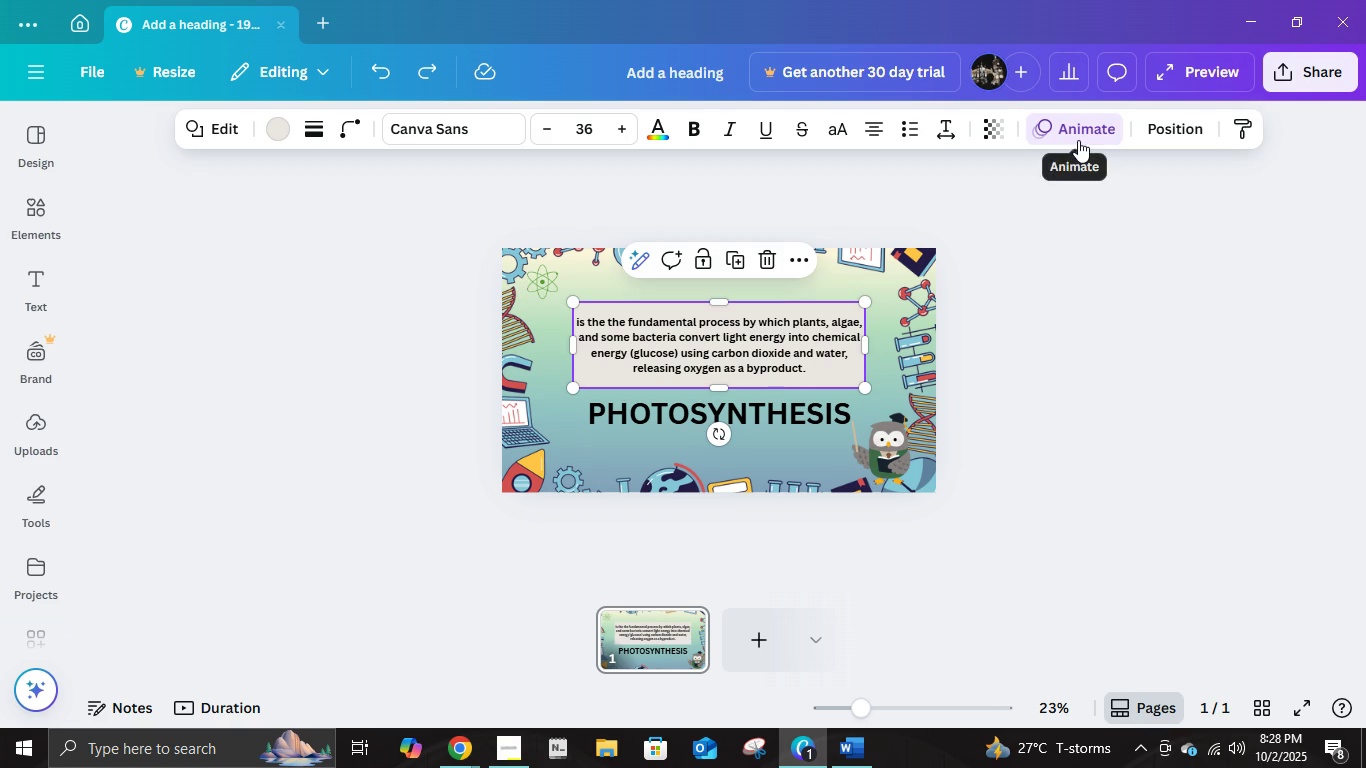 
left_click([1078, 140])
 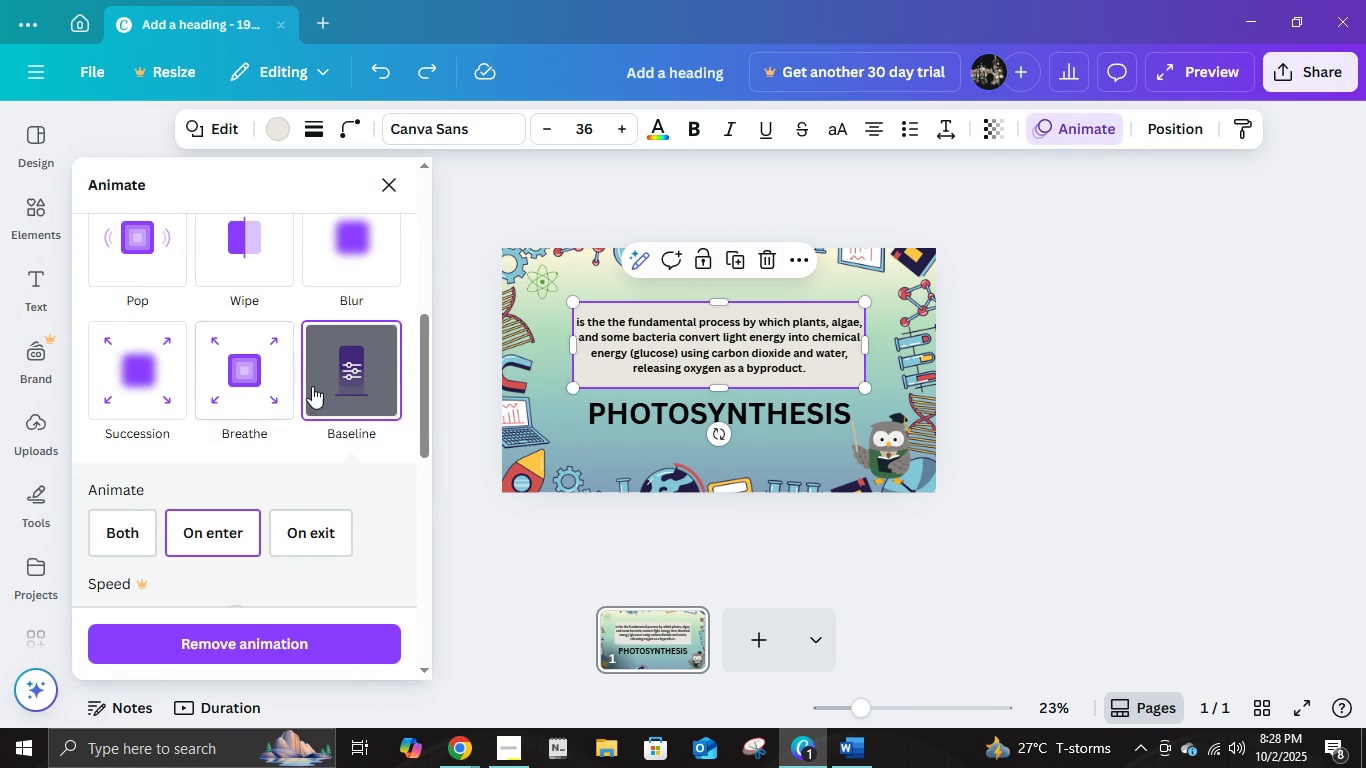 
scroll: coordinate [325, 373], scroll_direction: up, amount: 9.0
 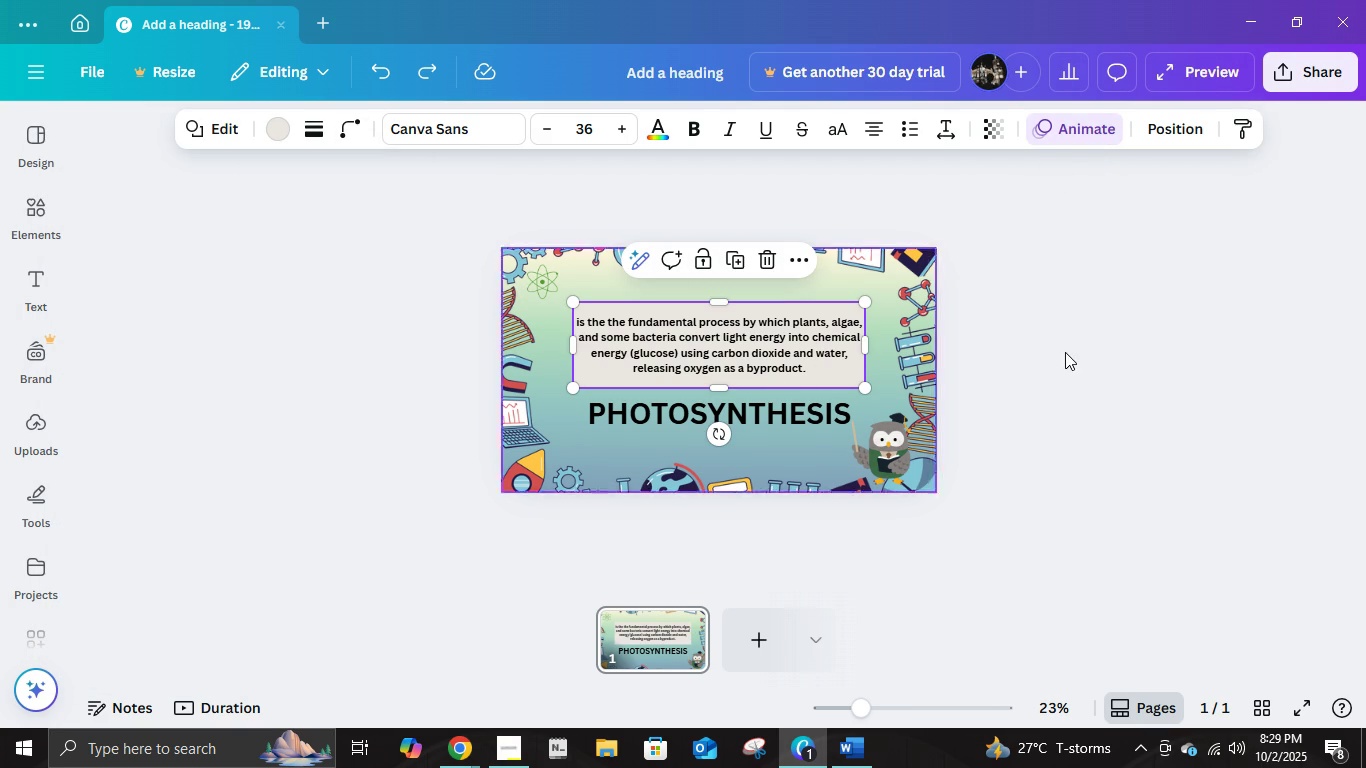 
left_click([1071, 354])
 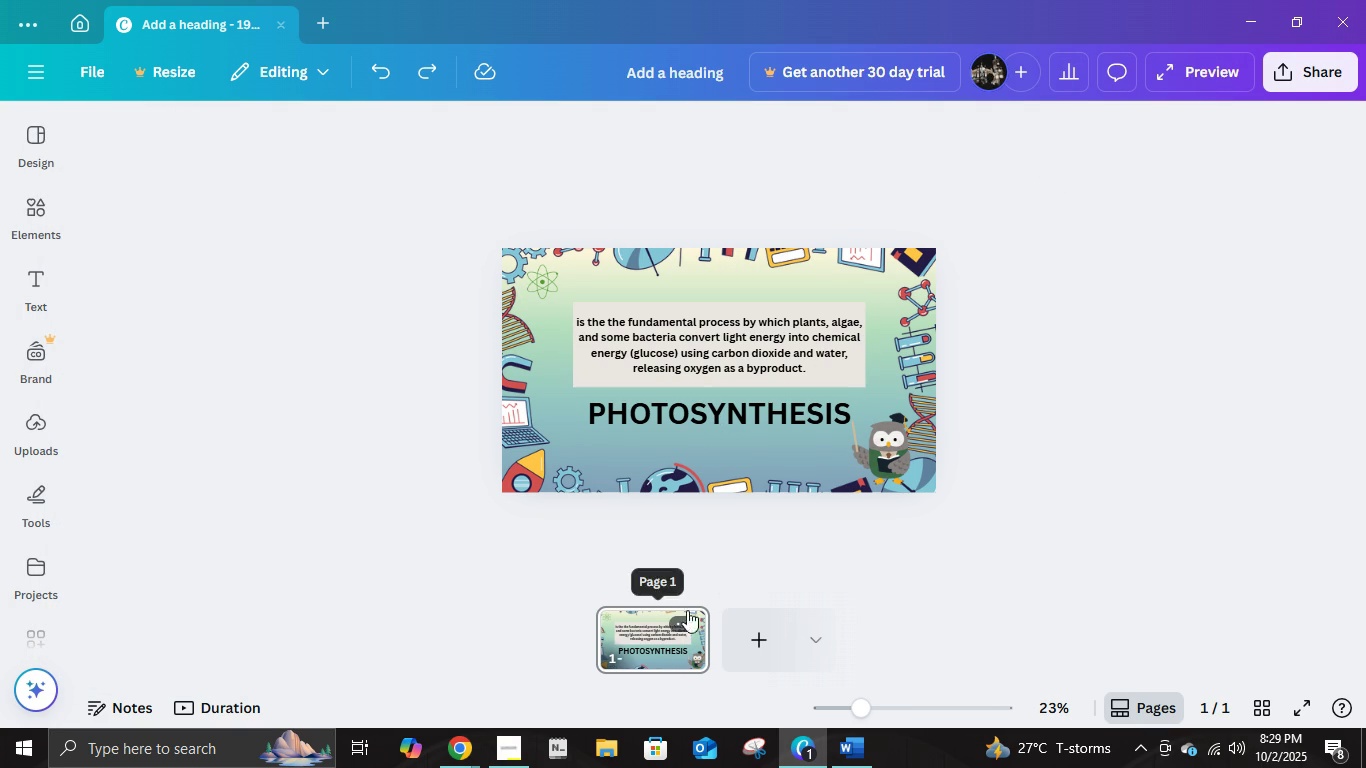 
left_click([707, 409])
 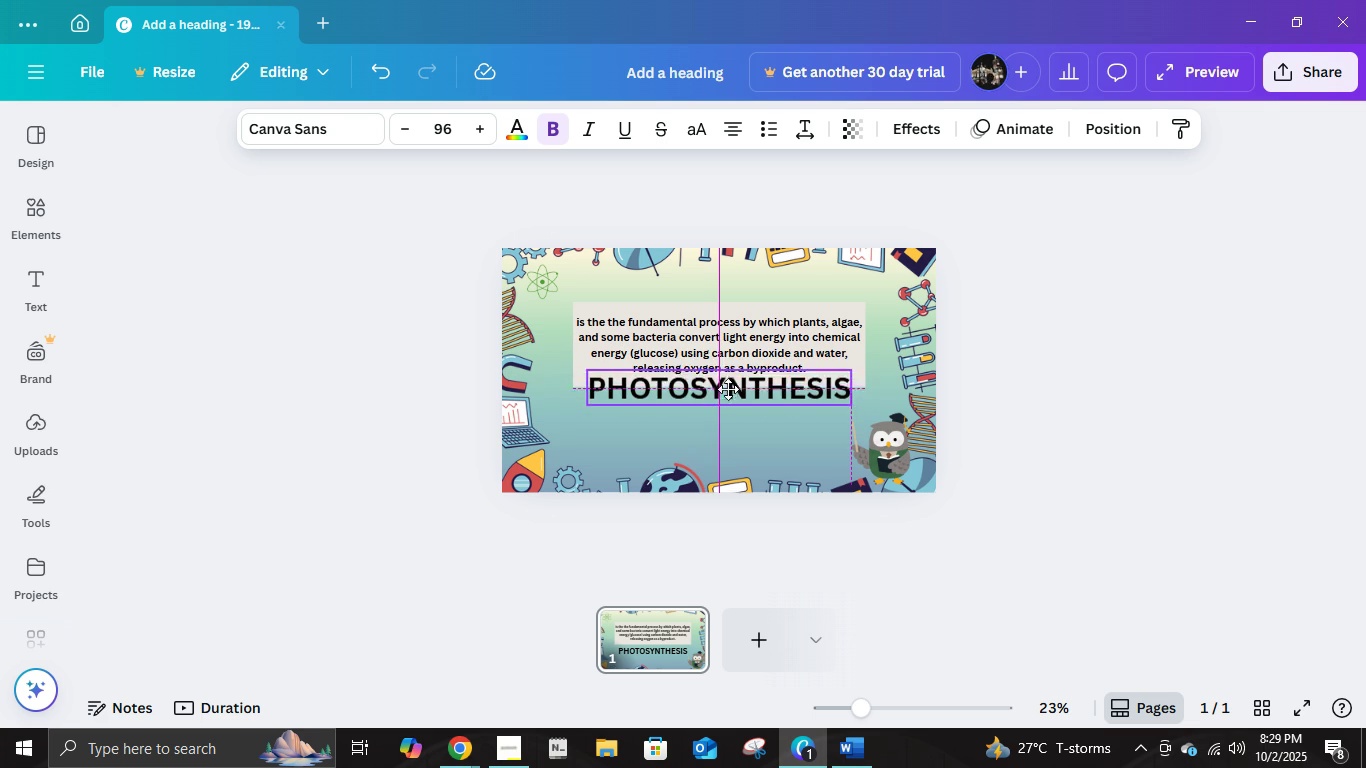 
mouse_move([734, 397])